 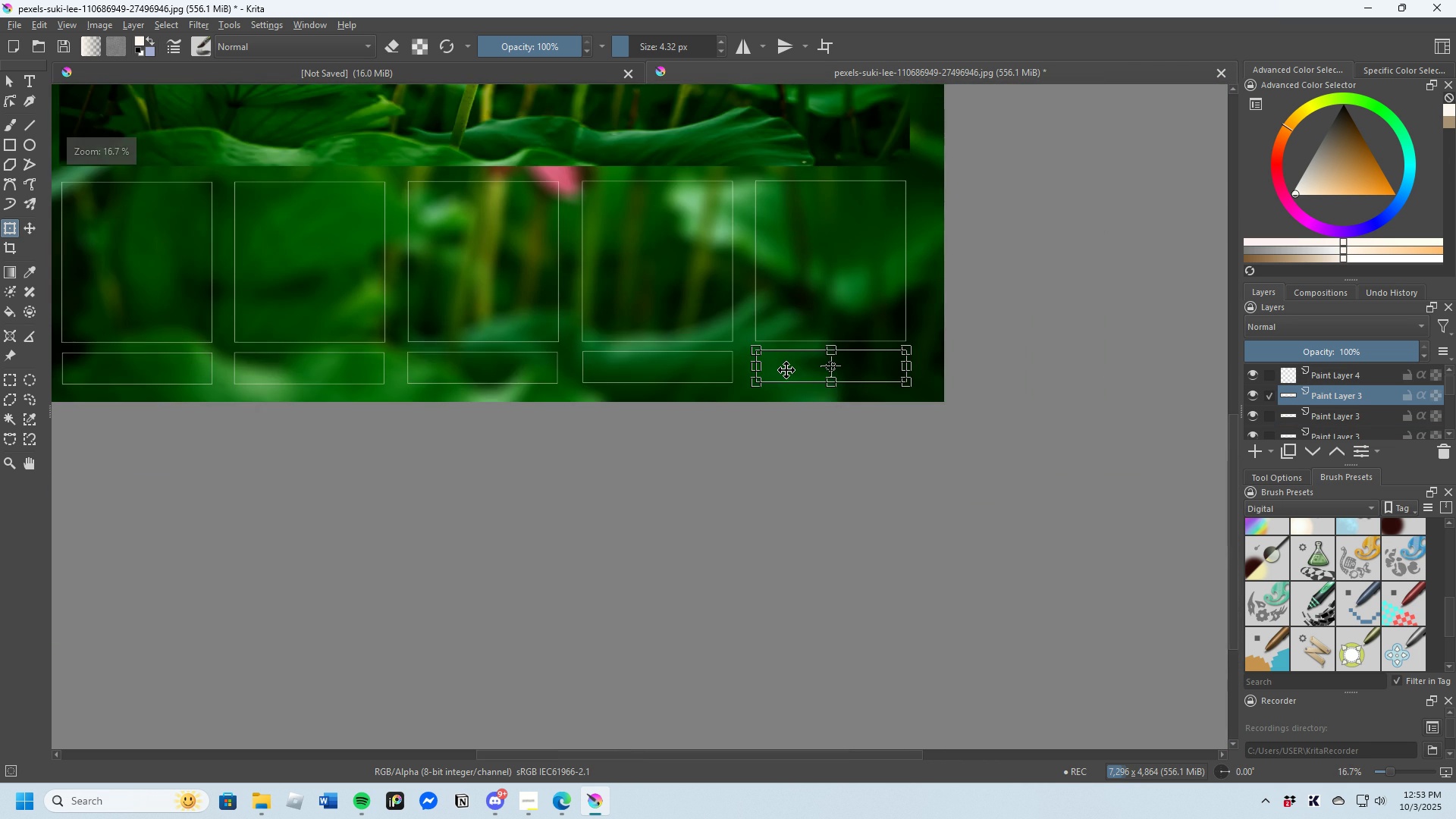 
scroll: coordinate [587, 412], scroll_direction: up, amount: 1.0
 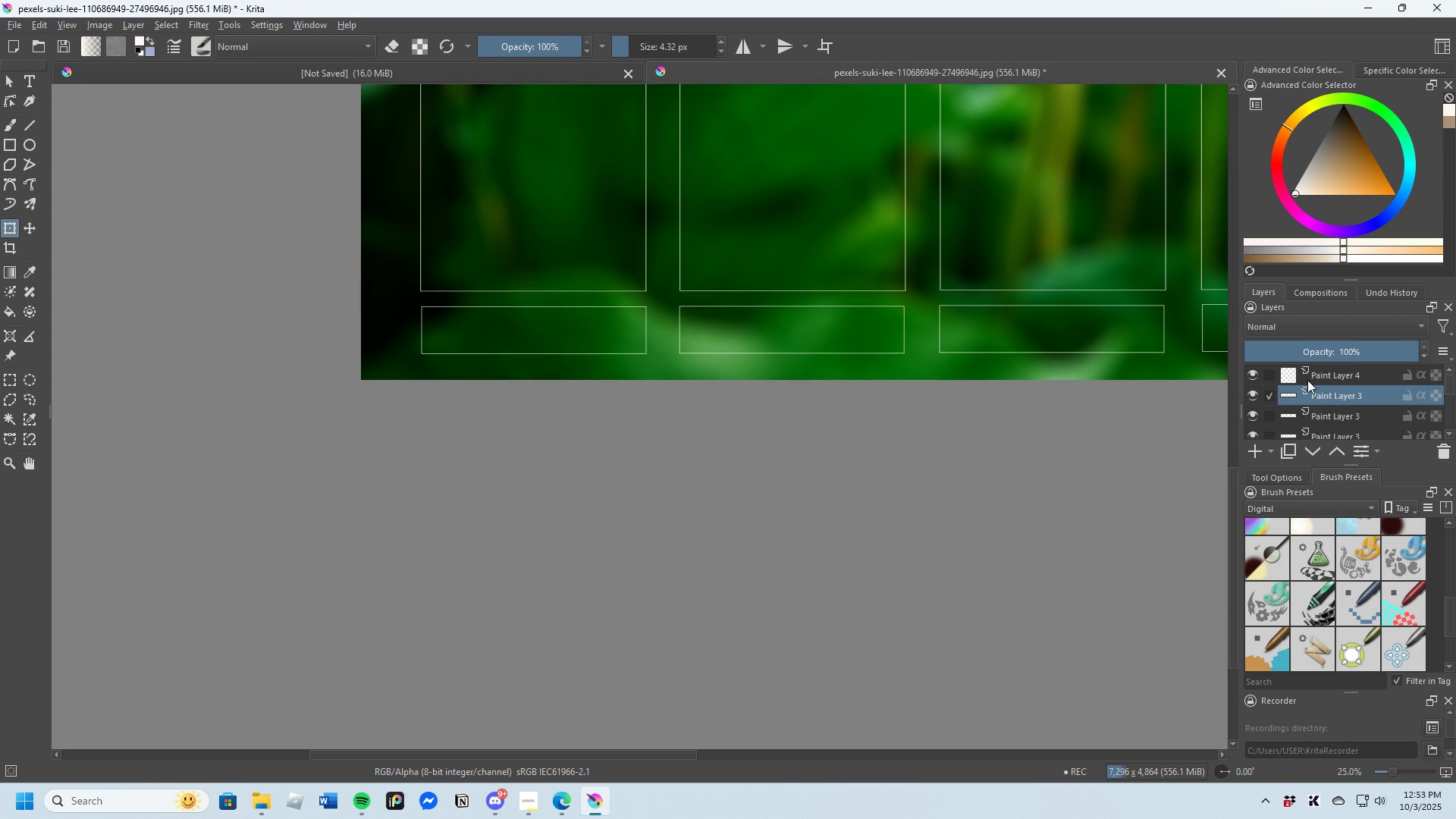 
left_click([1307, 380])
 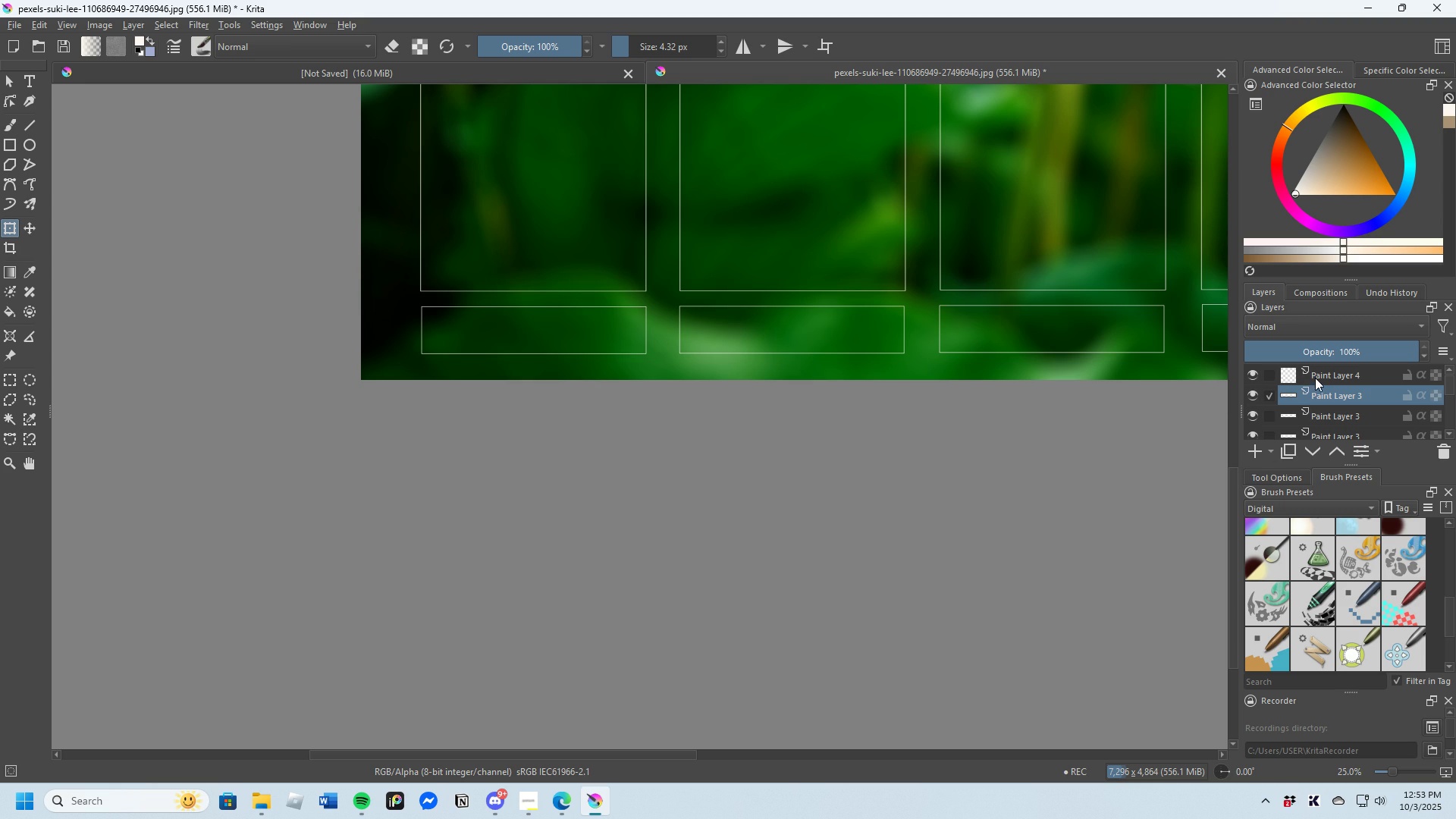 
left_click([1315, 378])
 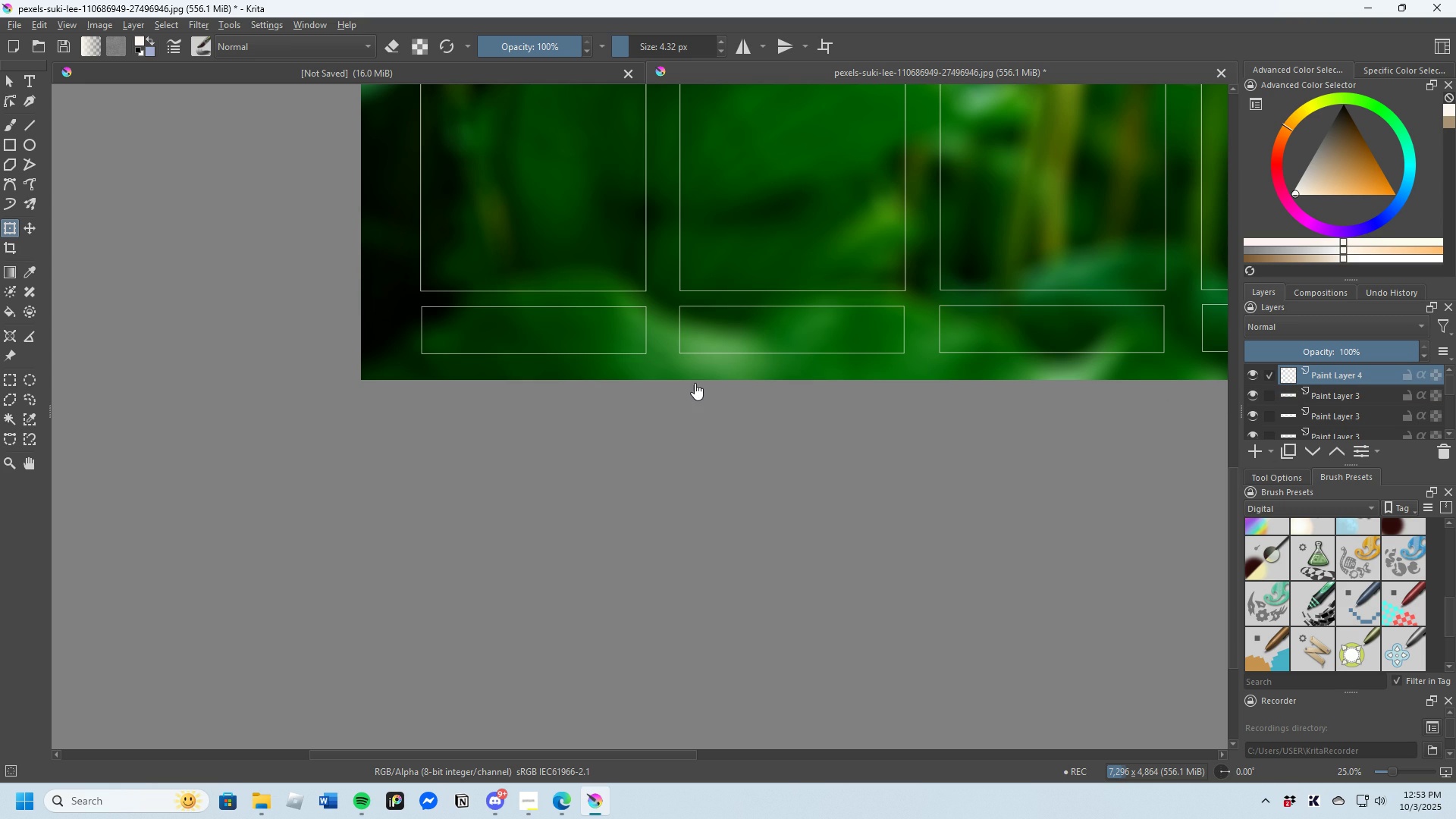 
scroll: coordinate [1034, 347], scroll_direction: up, amount: 2.0
 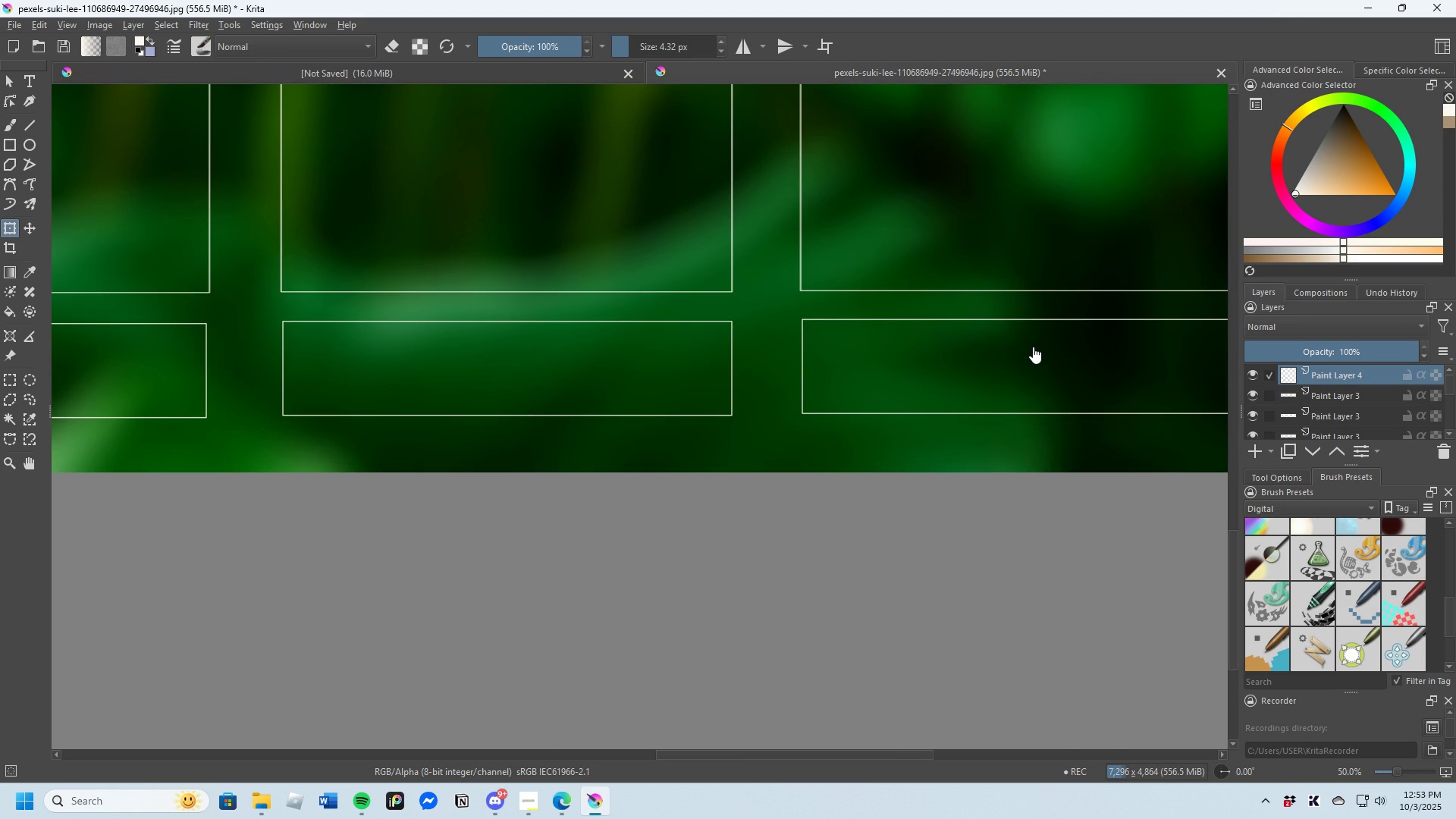 
scroll: coordinate [1033, 347], scroll_direction: down, amount: 3.0
 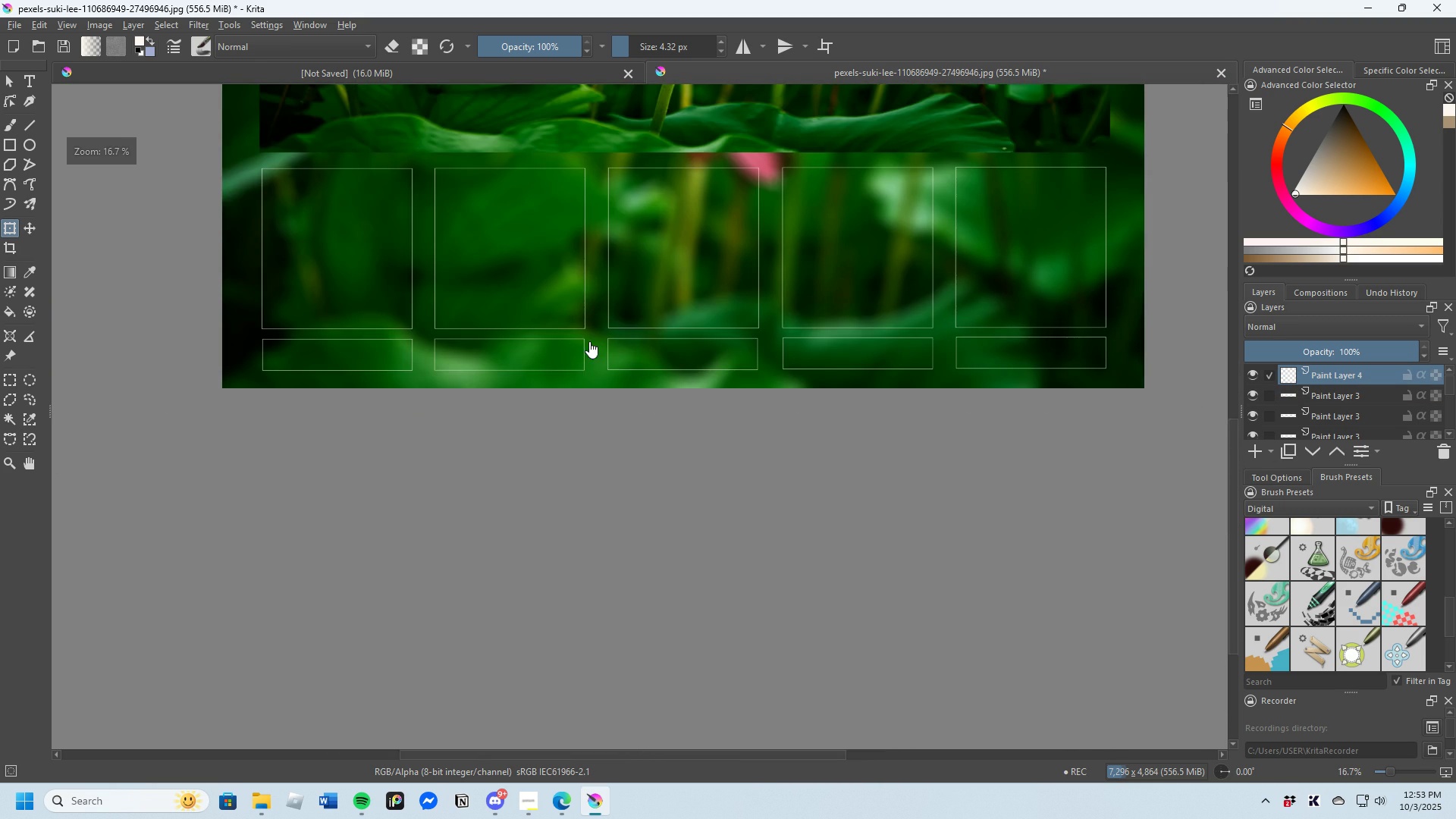 
scroll: coordinate [485, 341], scroll_direction: up, amount: 1.0
 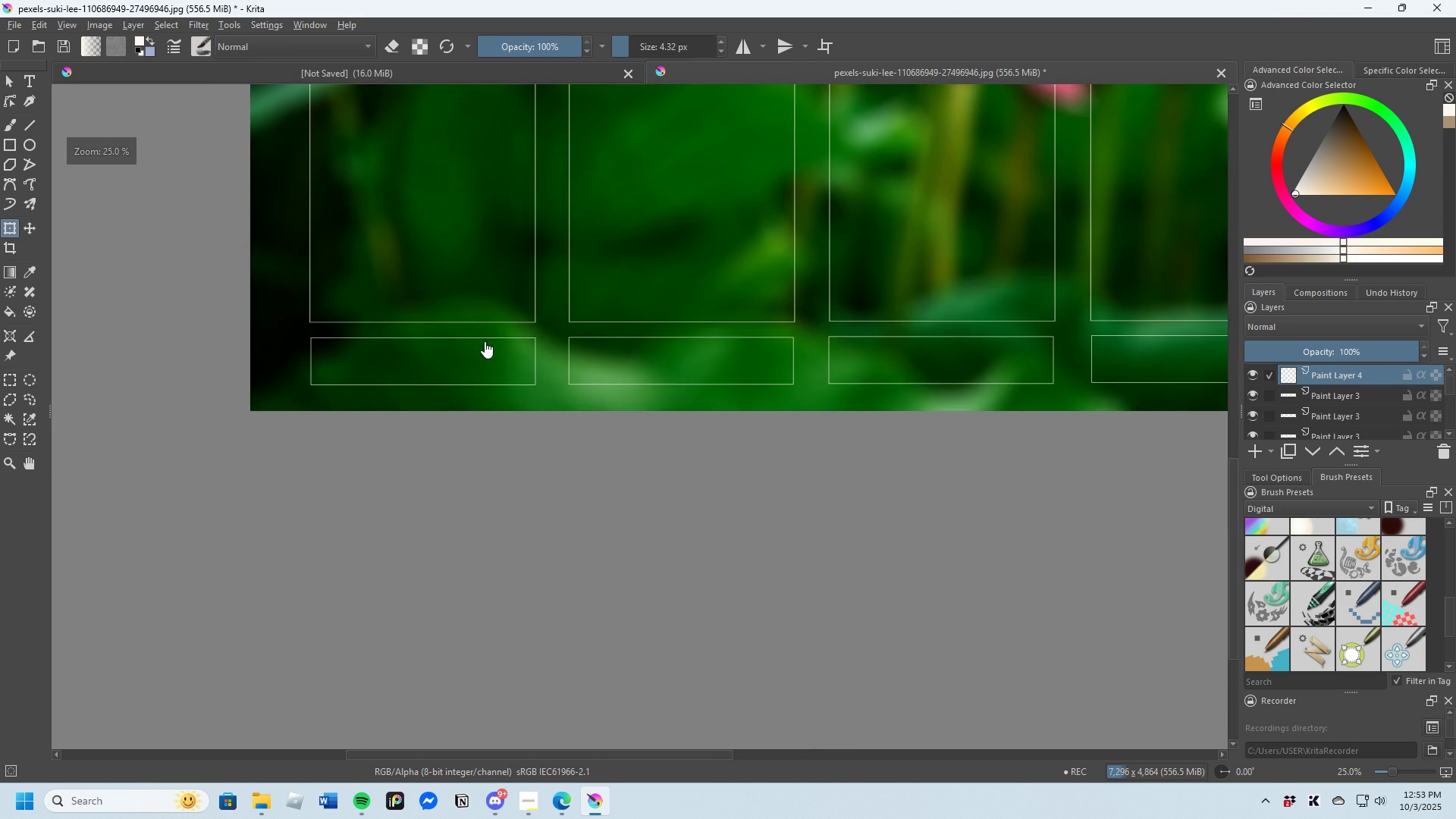 
scroll: coordinate [485, 341], scroll_direction: down, amount: 3.0
 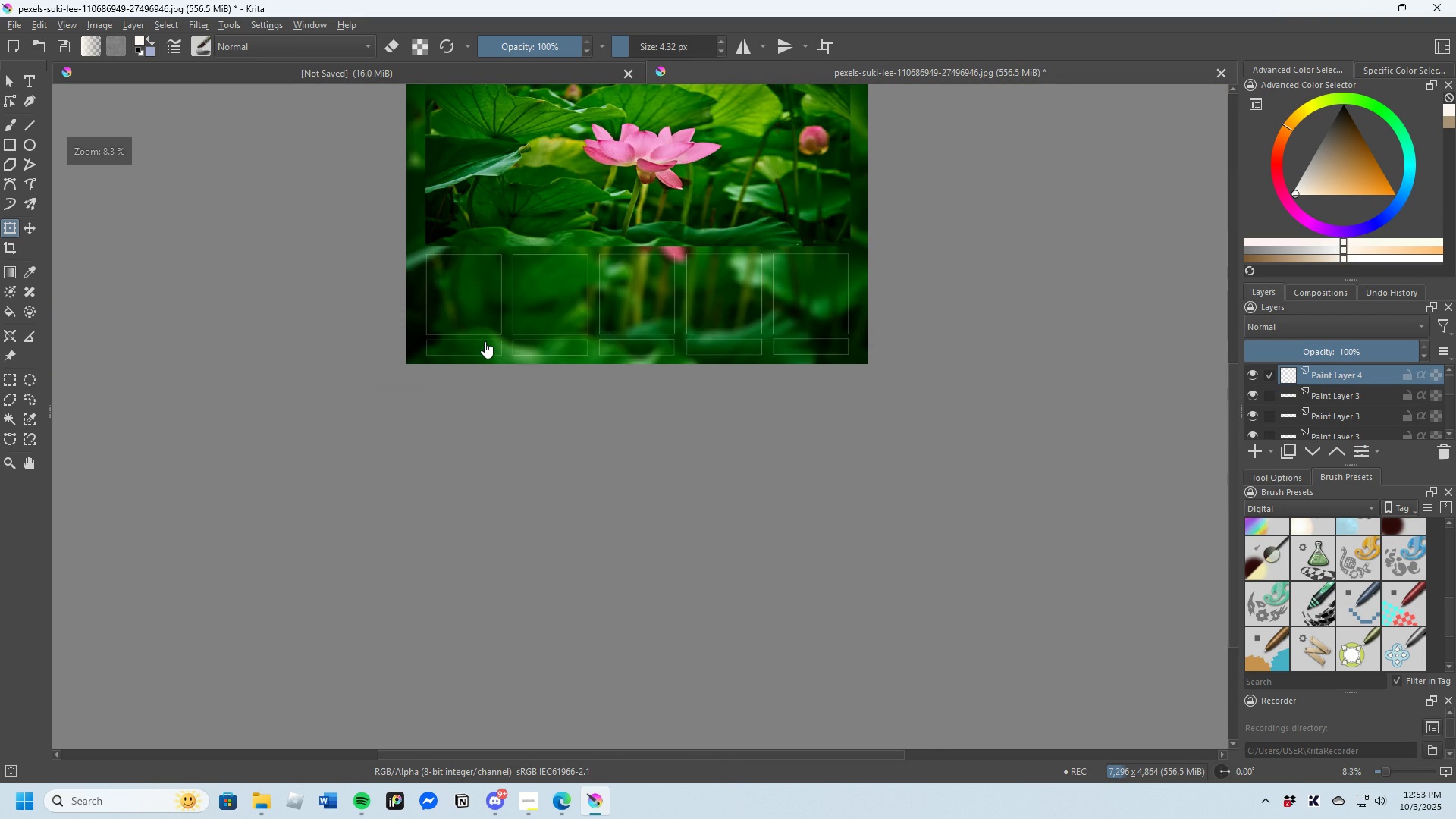 
scroll: coordinate [429, 290], scroll_direction: up, amount: 2.0
 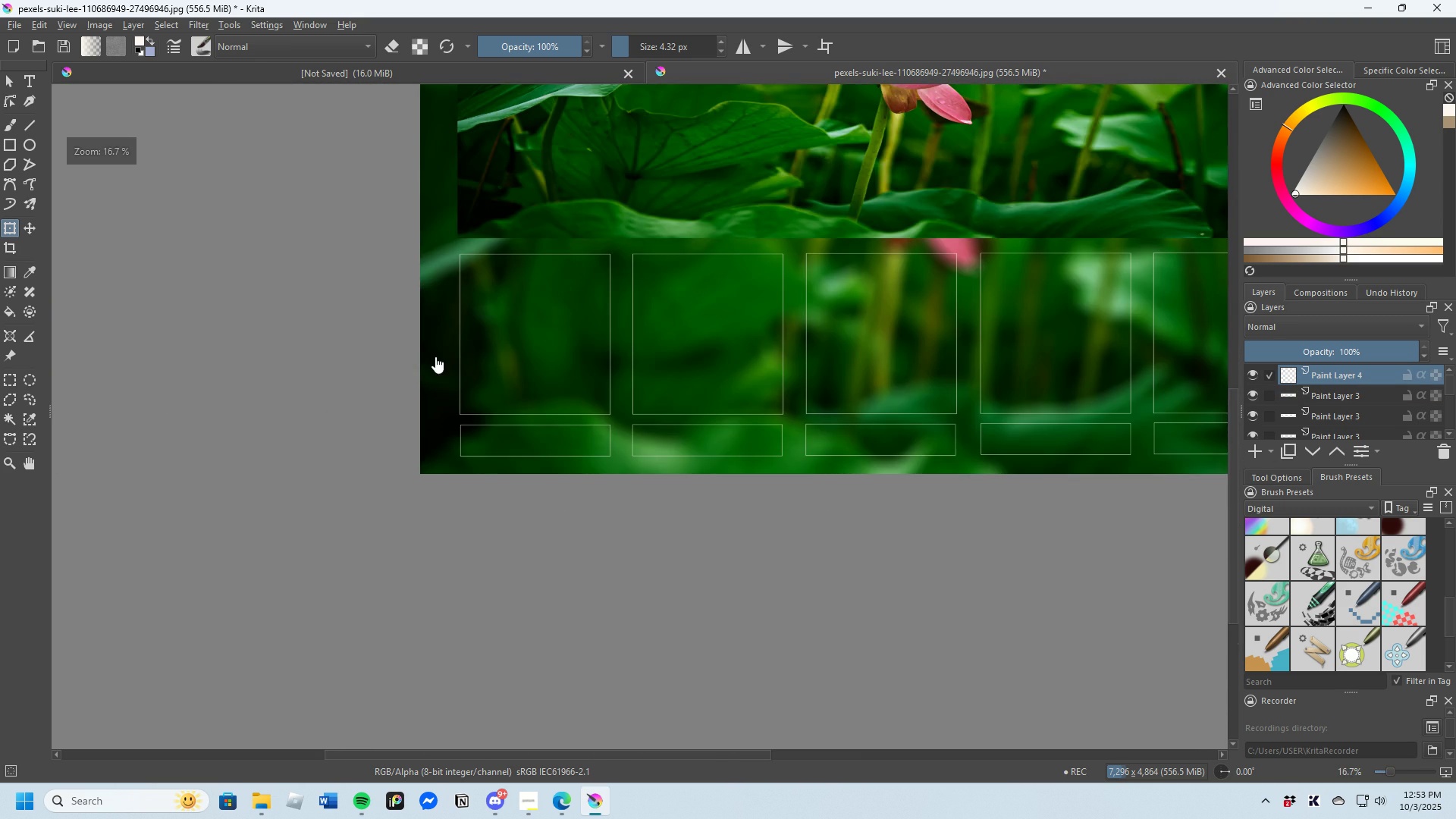 
scroll: coordinate [425, 369], scroll_direction: down, amount: 2.0
 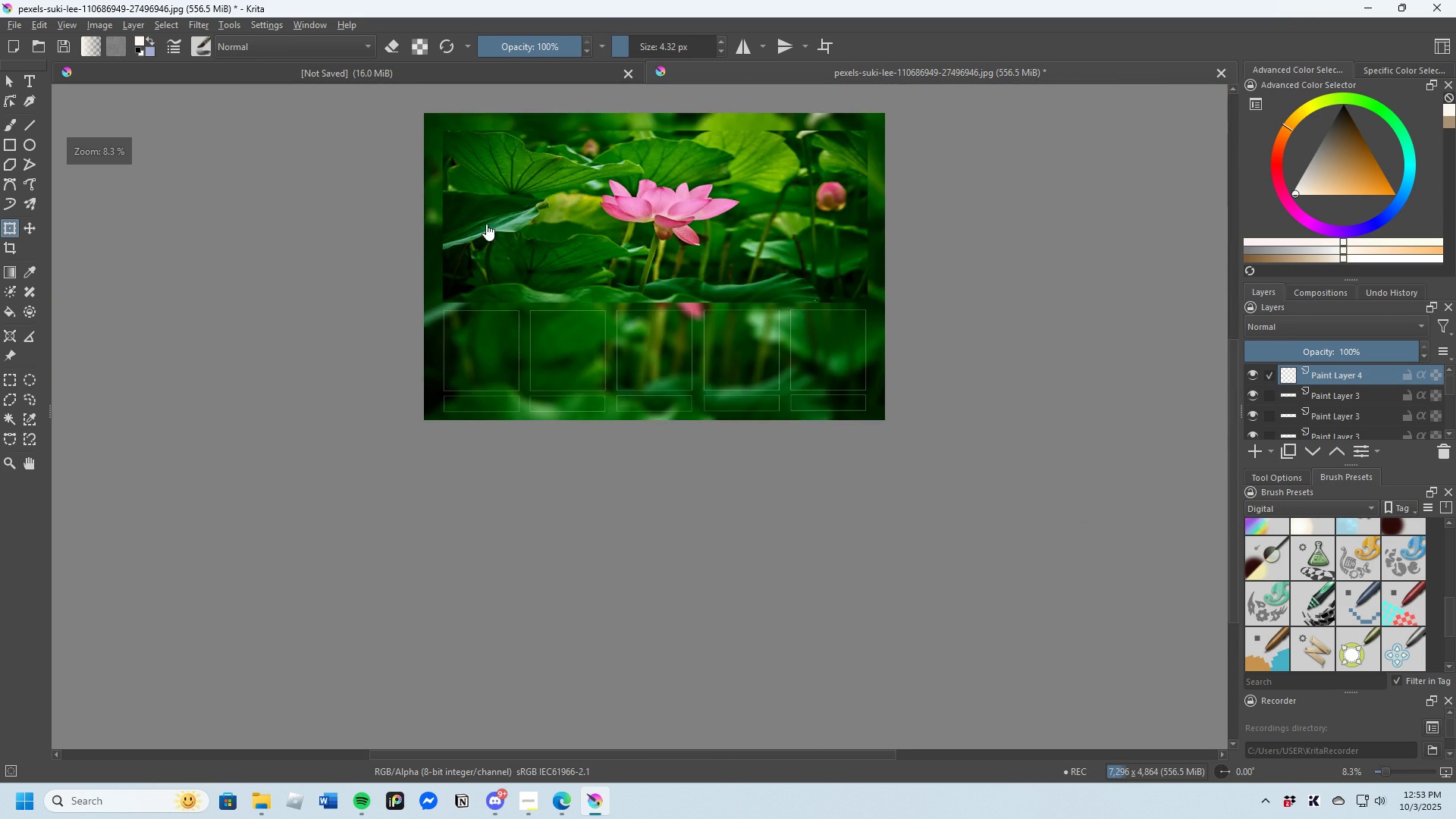 
scroll: coordinate [513, 480], scroll_direction: up, amount: 4.0
 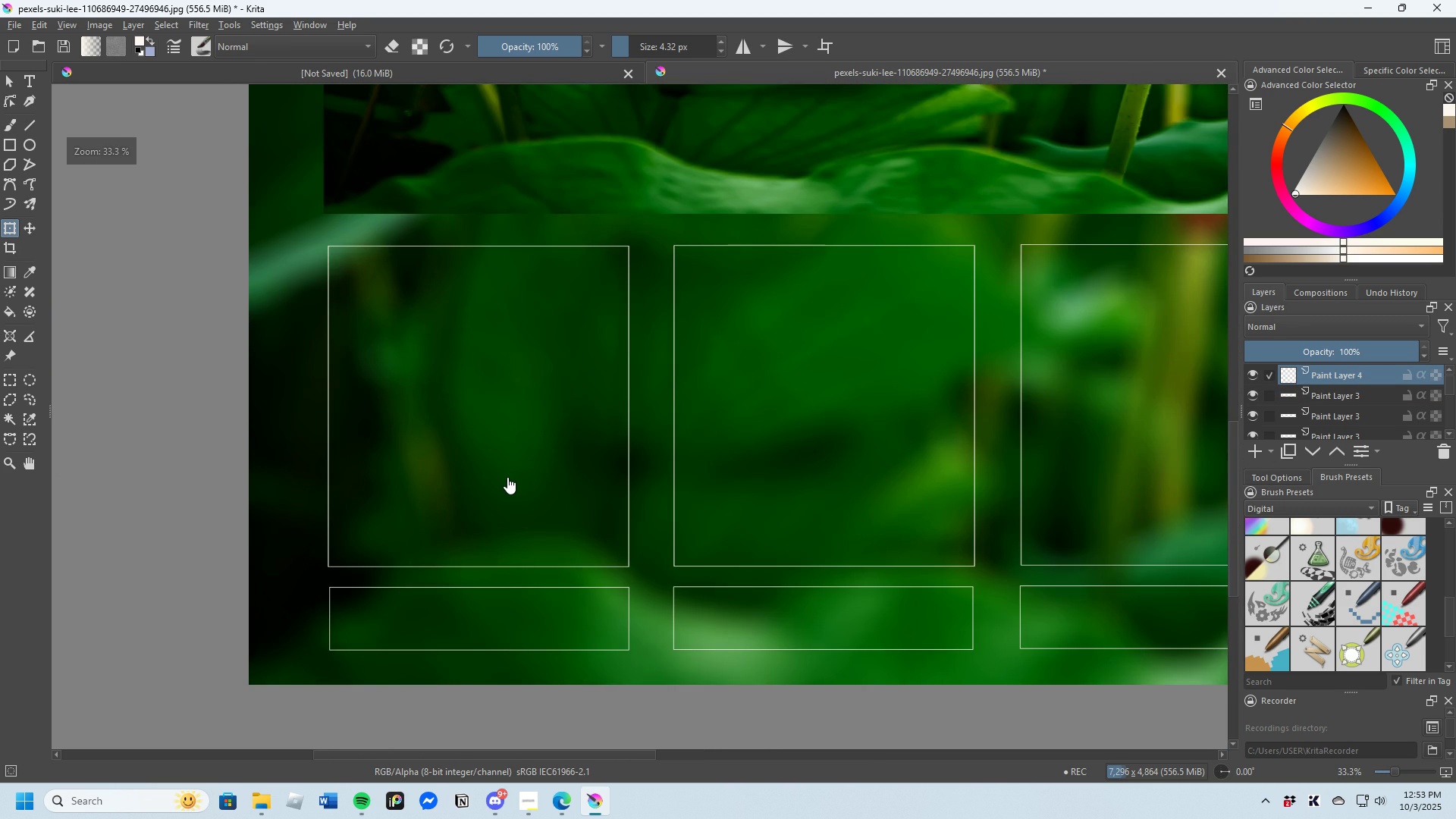 
scroll: coordinate [1316, 397], scroll_direction: down, amount: 4.0
 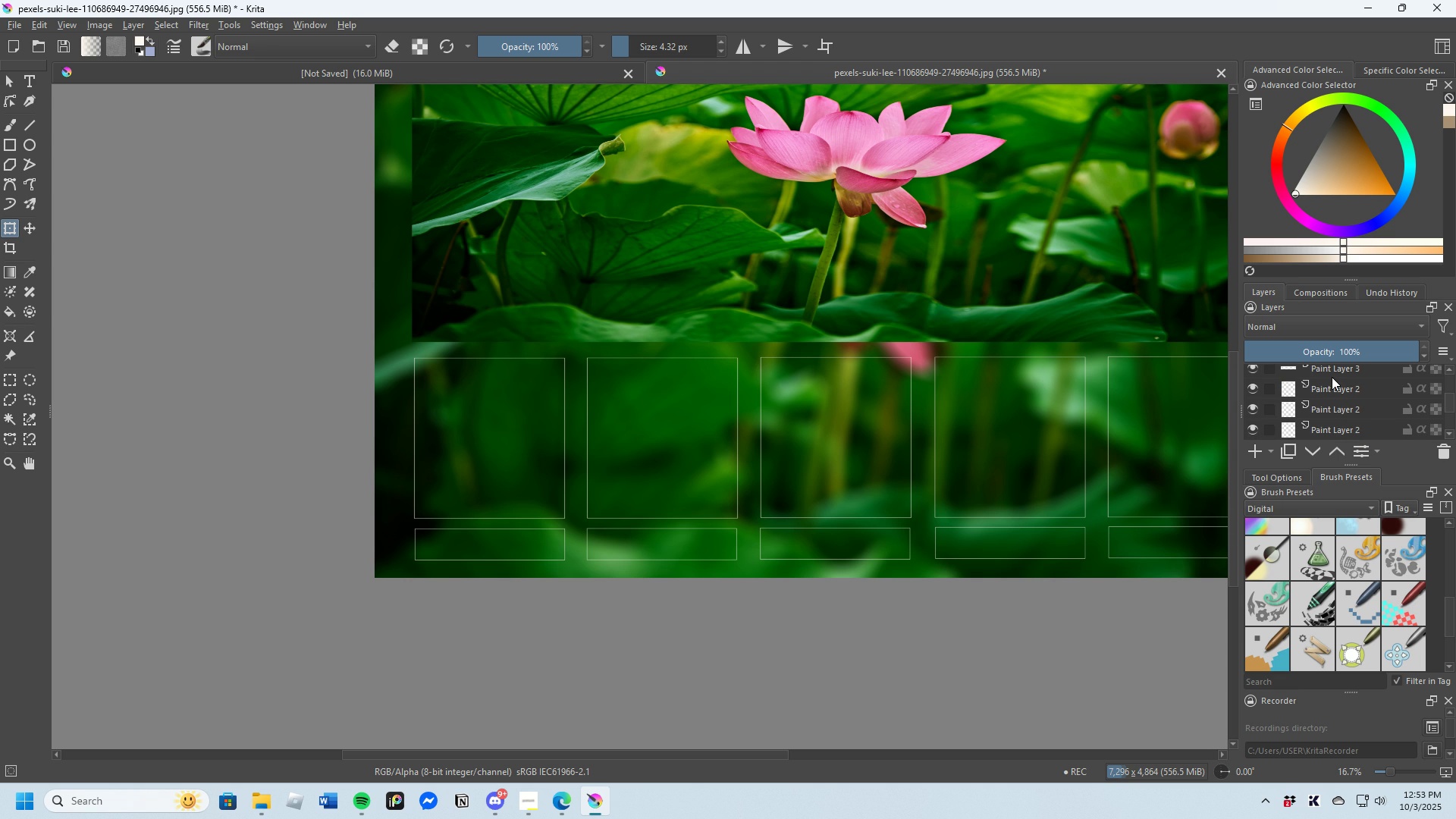 
left_click([1332, 375])
 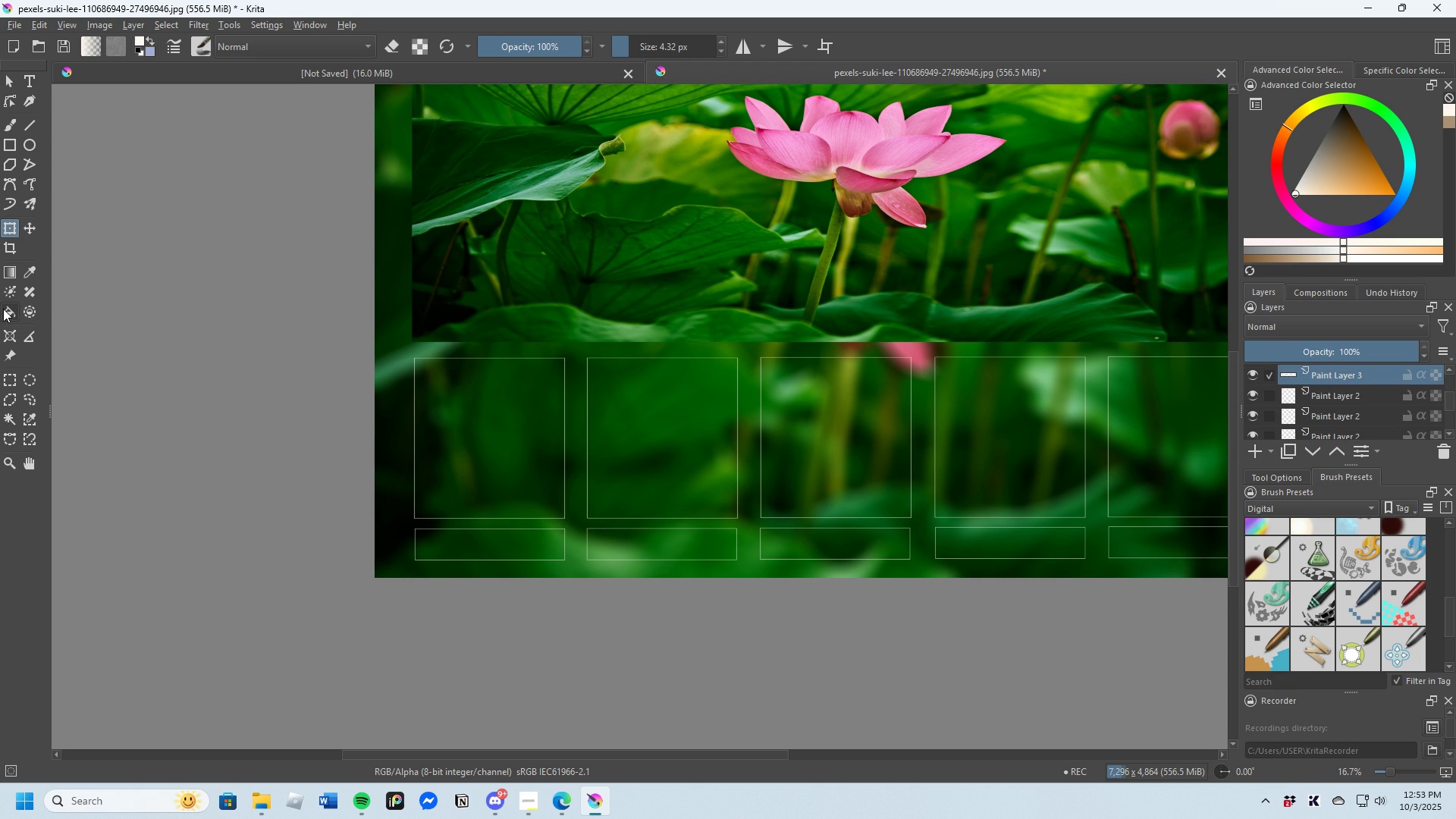 
left_click([3, 309])
 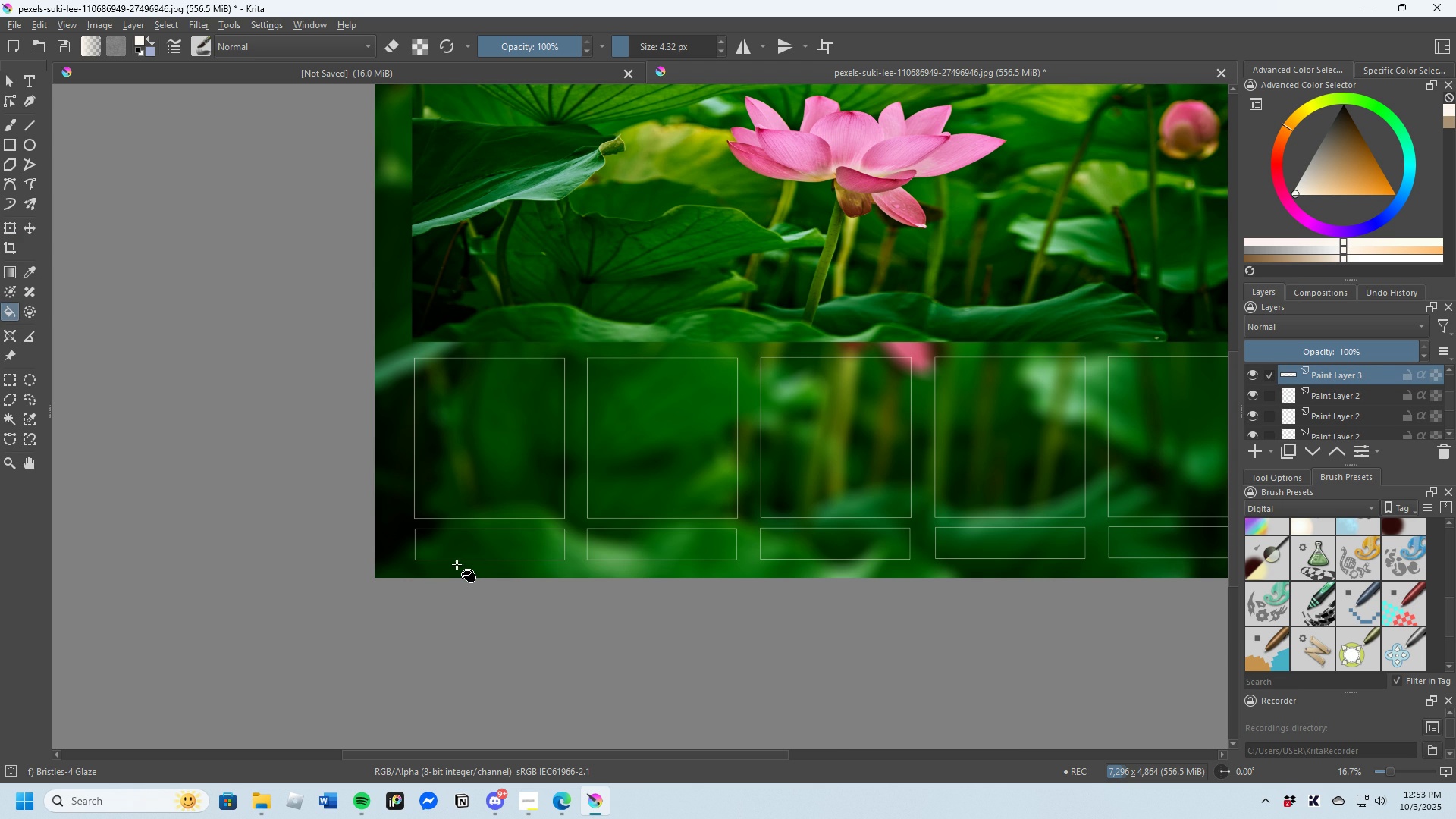 
scroll: coordinate [455, 565], scroll_direction: down, amount: 1.0
 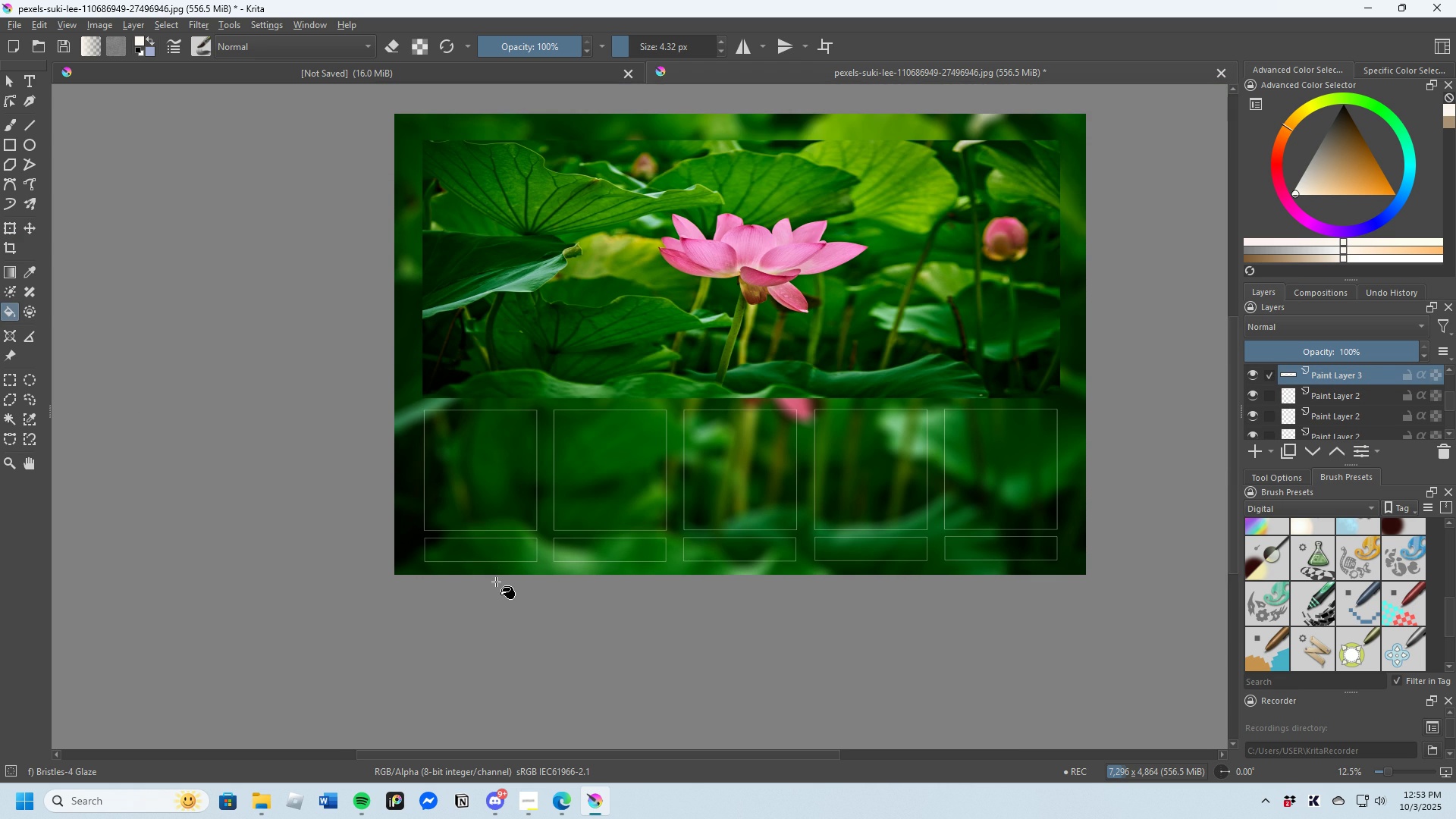 
scroll: coordinate [485, 576], scroll_direction: up, amount: 3.0
 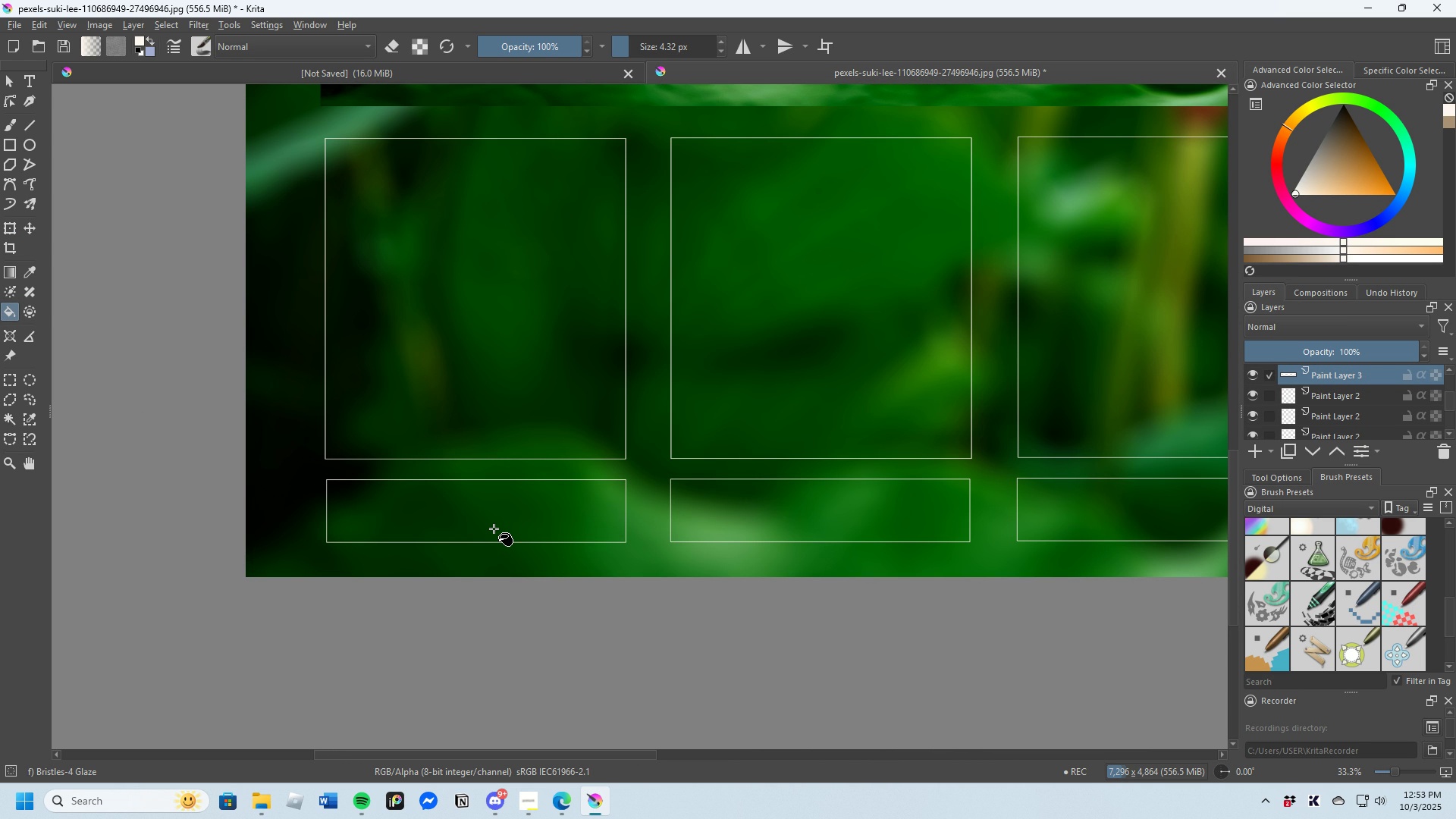 
wait(13.01)
 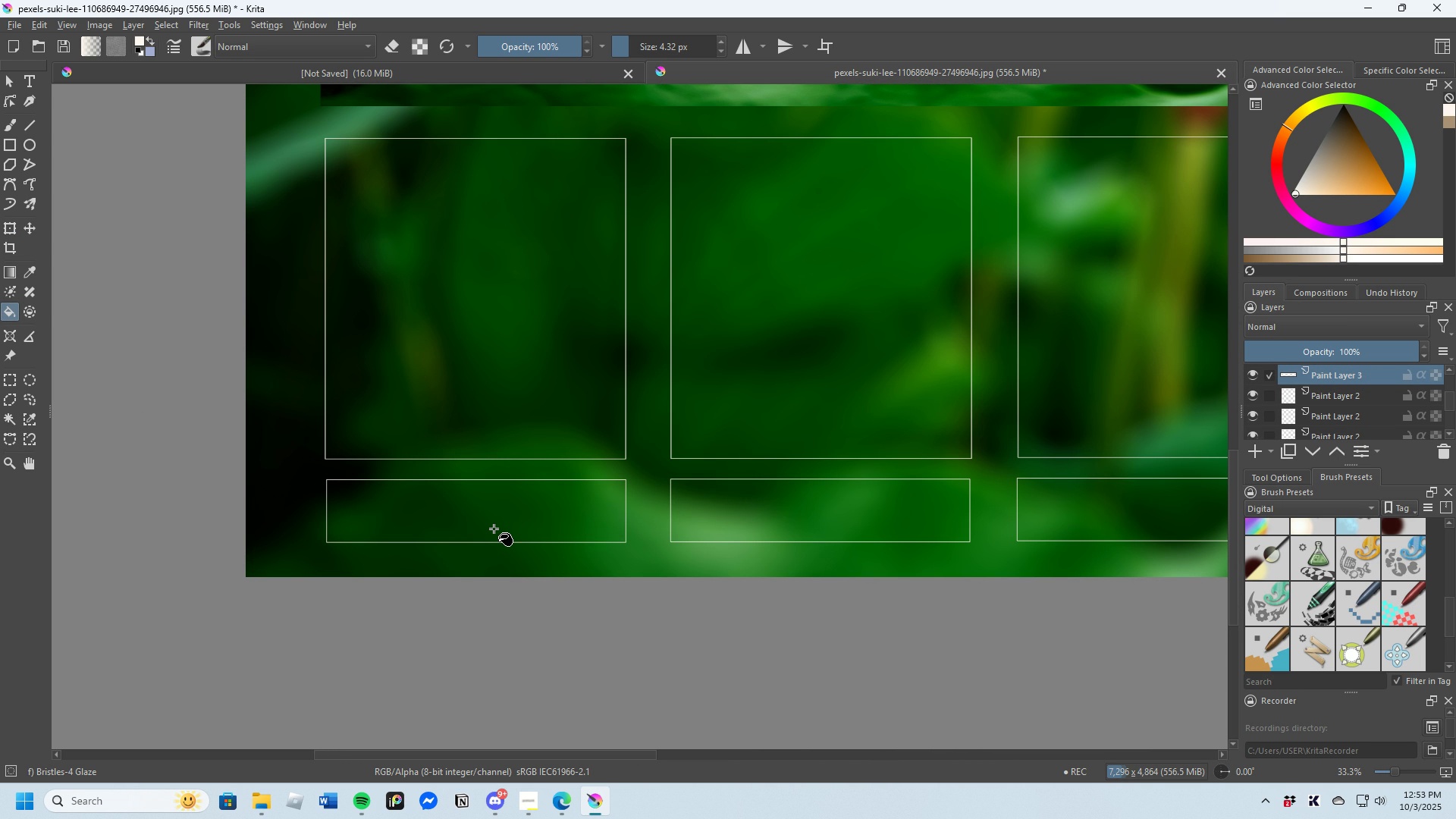 
left_click([494, 519])
 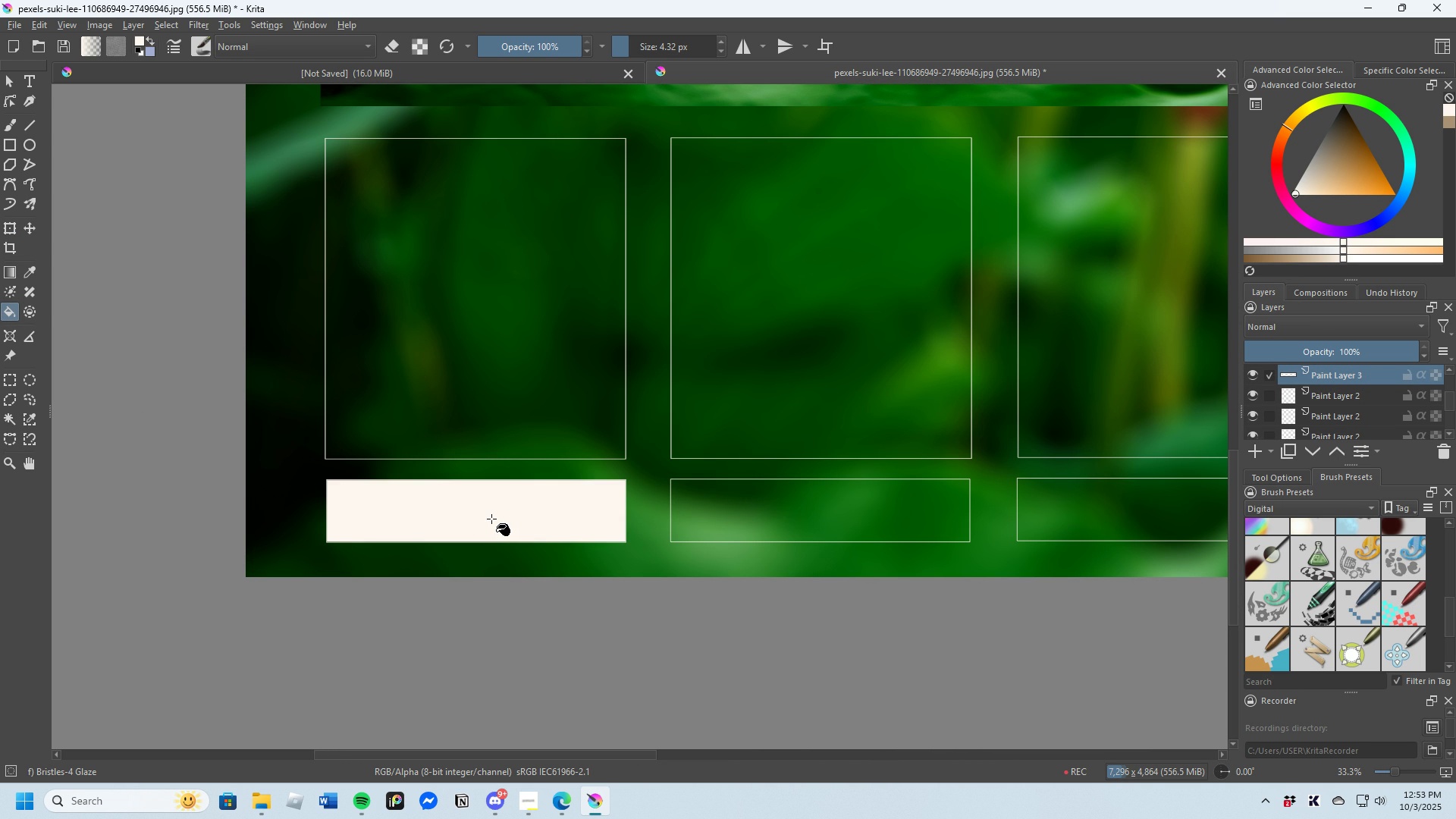 
scroll: coordinate [397, 542], scroll_direction: down, amount: 1.0
 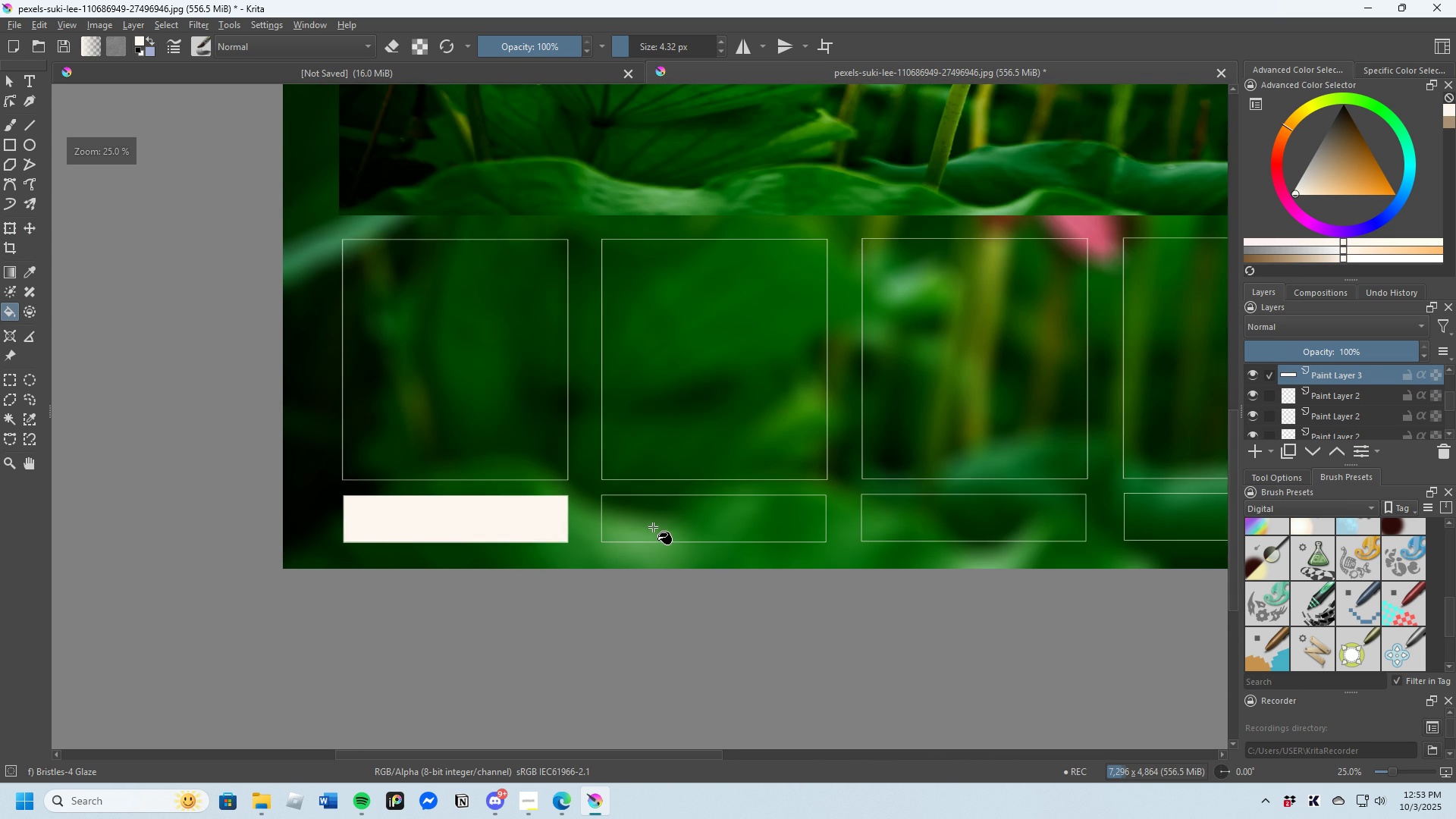 
scroll: coordinate [654, 527], scroll_direction: up, amount: 1.0
 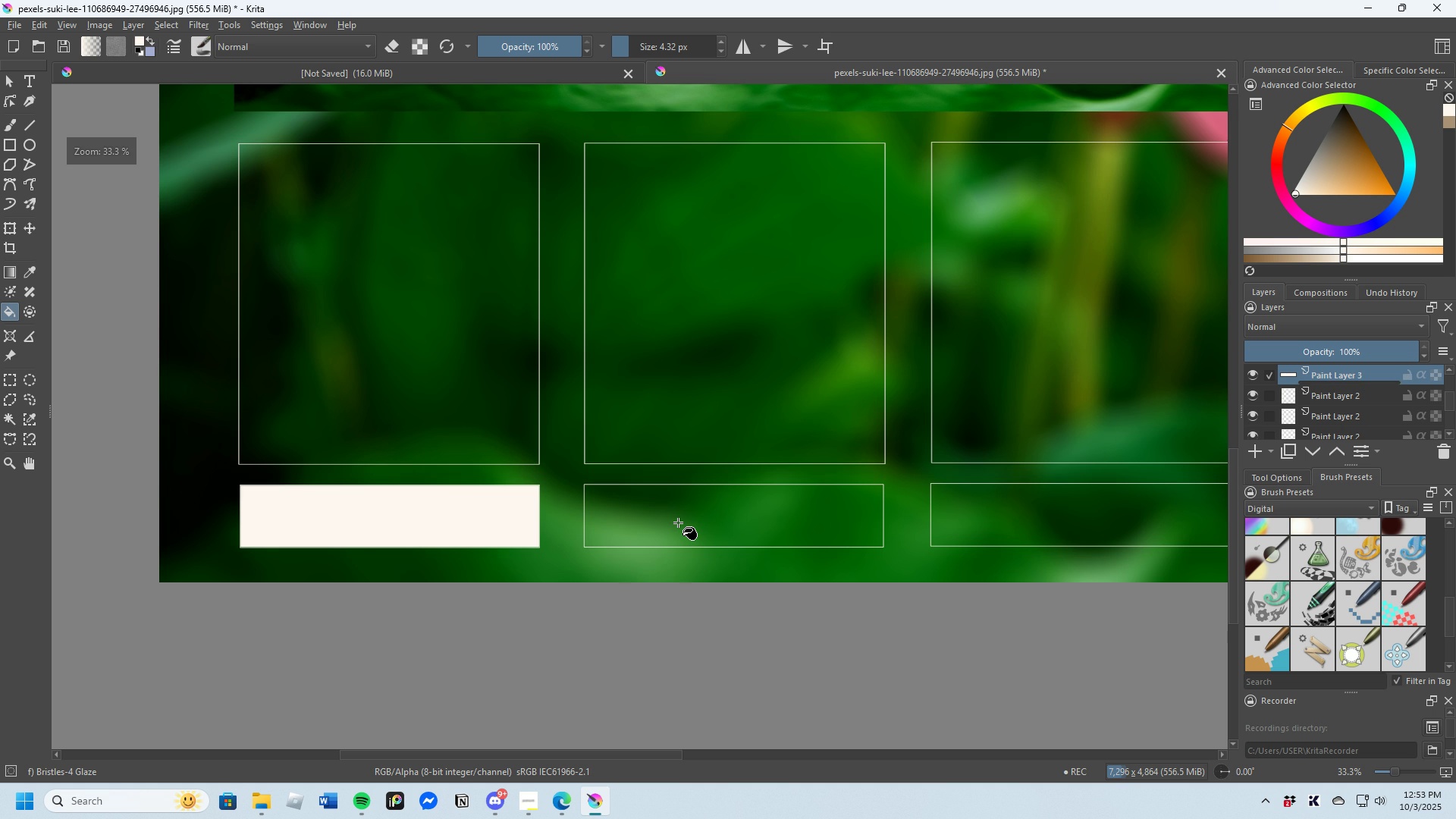 
left_click([678, 522])